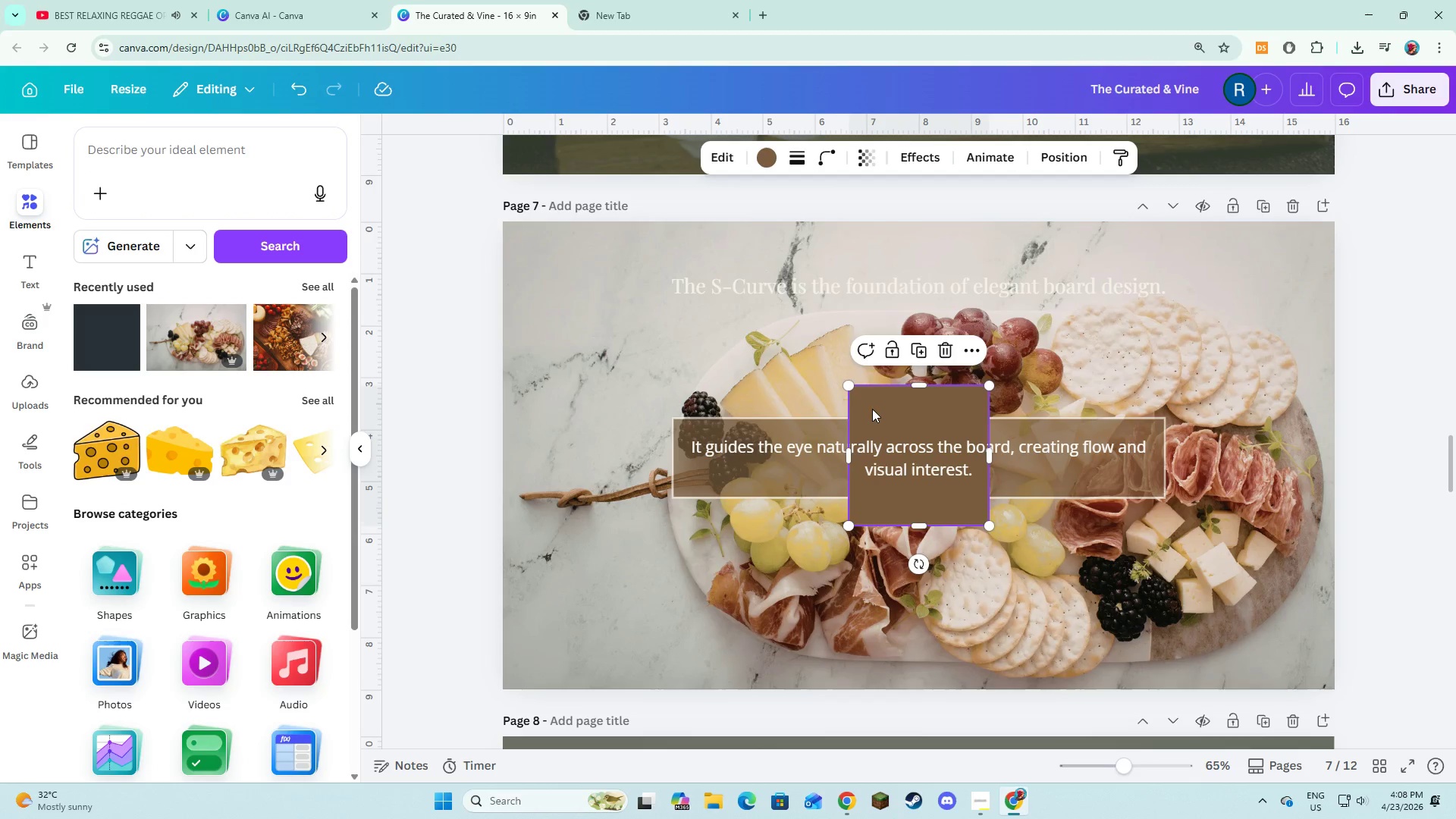 
left_click_drag(start_coordinate=[879, 406], to_coordinate=[532, 244])
 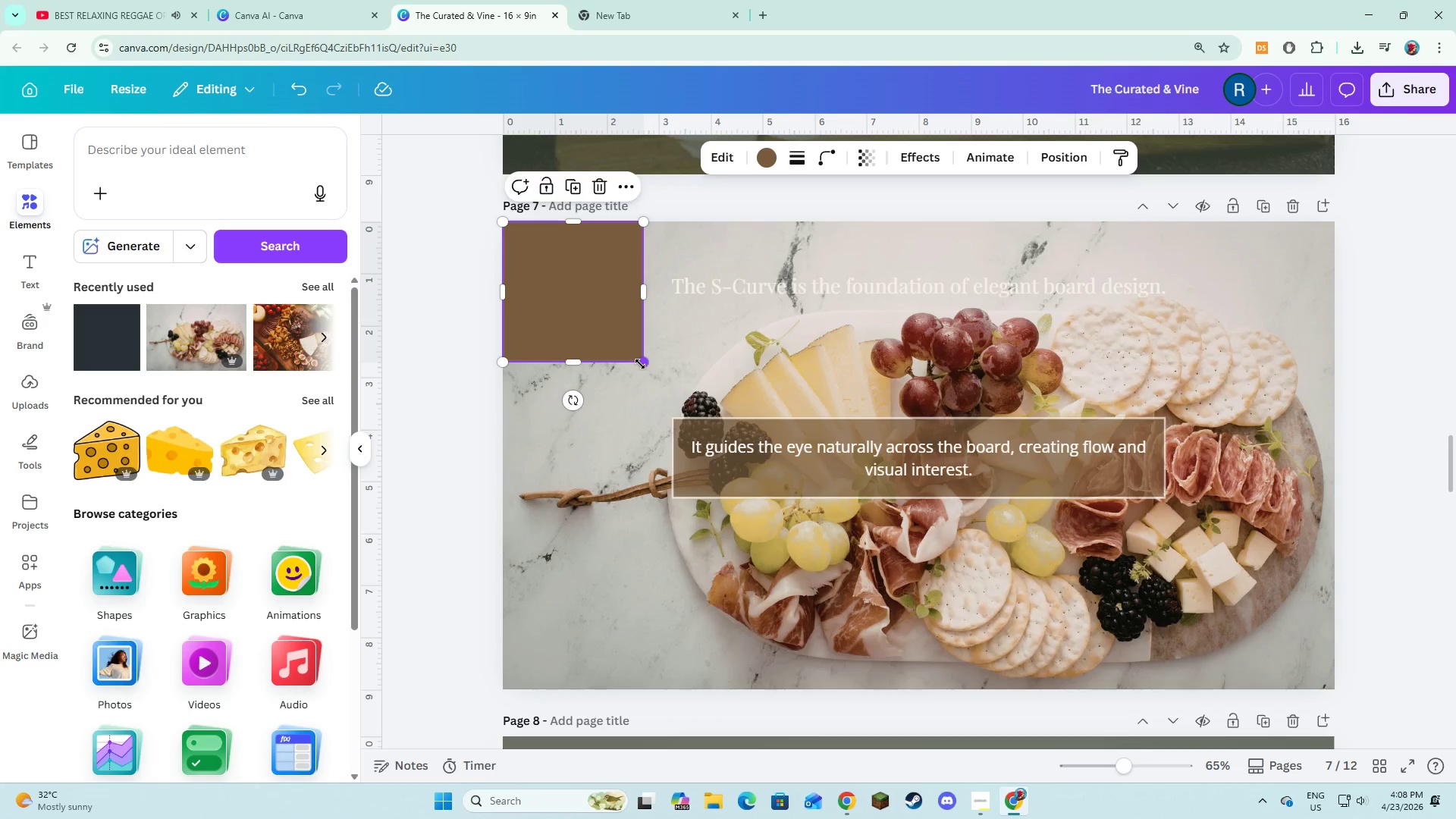 
left_click_drag(start_coordinate=[642, 362], to_coordinate=[1334, 689])
 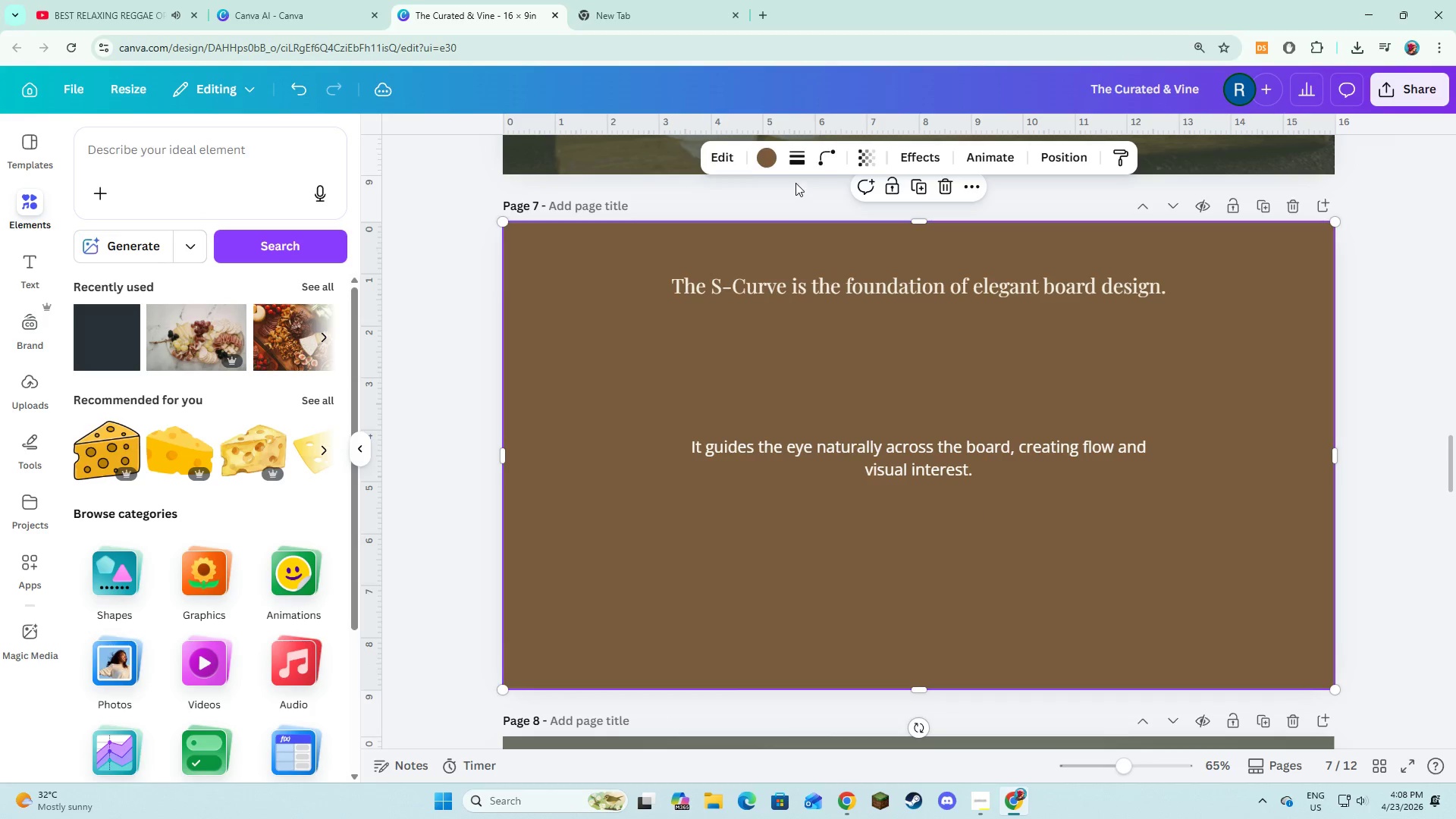 
left_click([760, 157])
 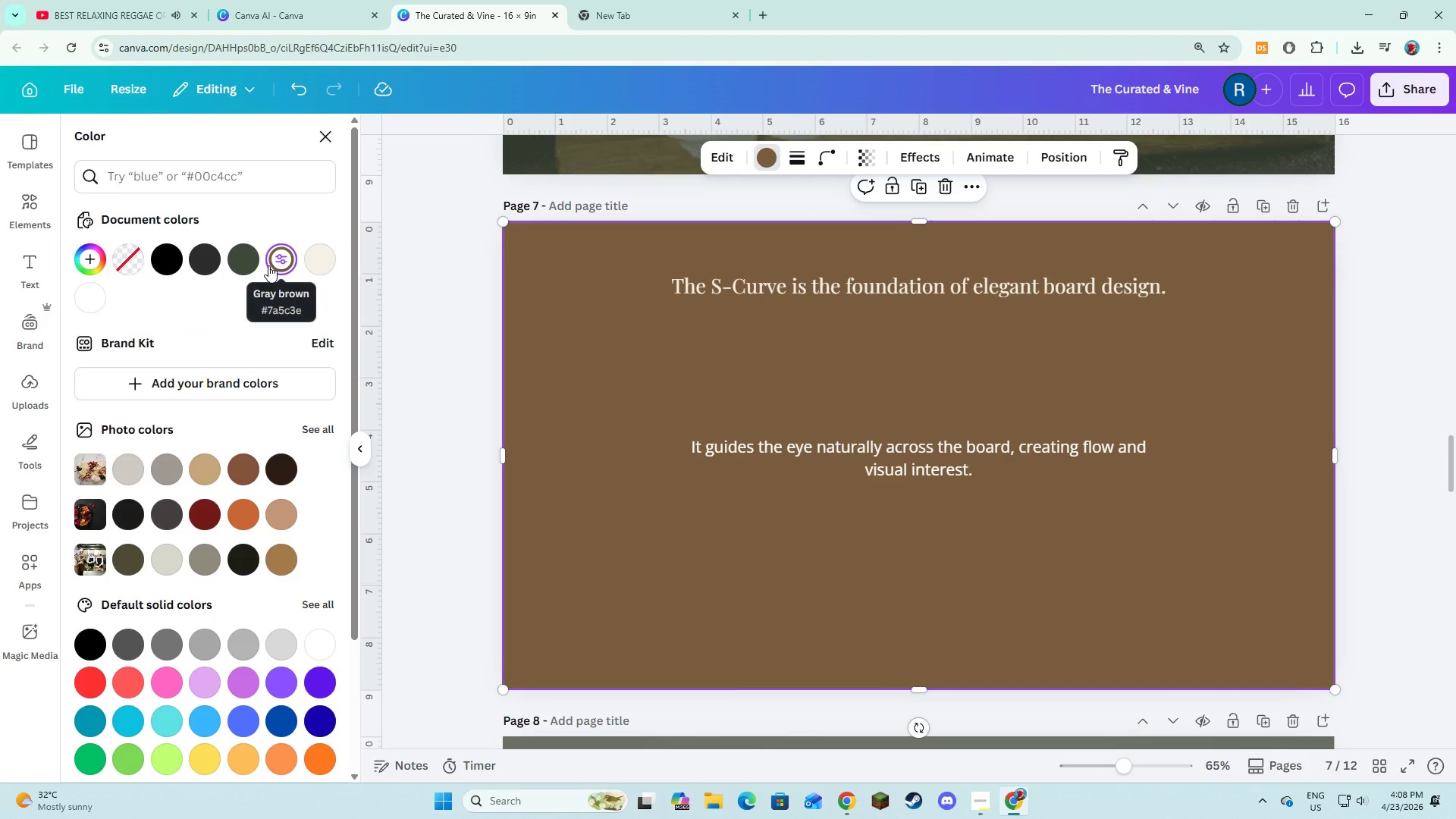 
left_click([249, 262])
 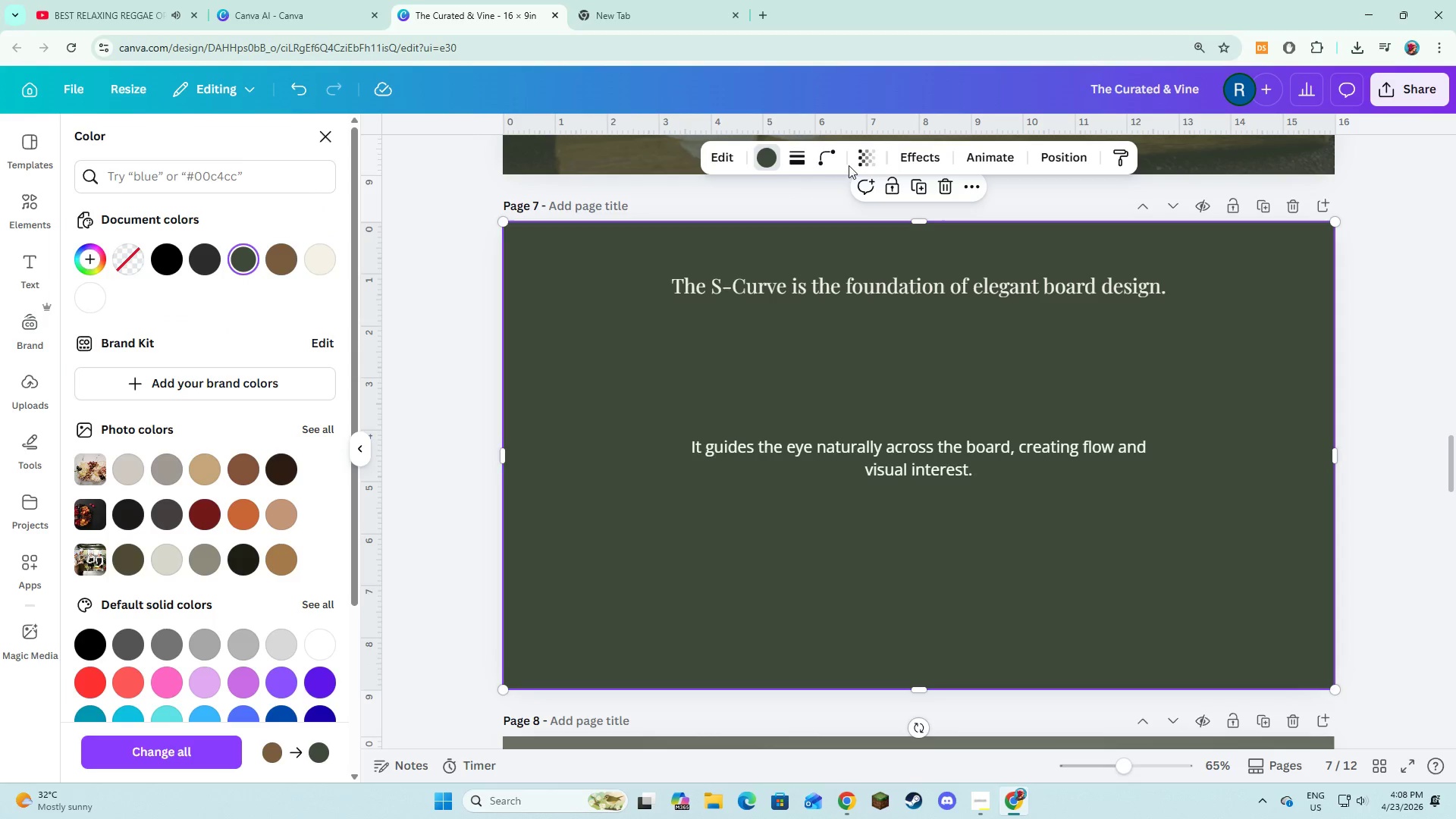 
left_click([871, 154])
 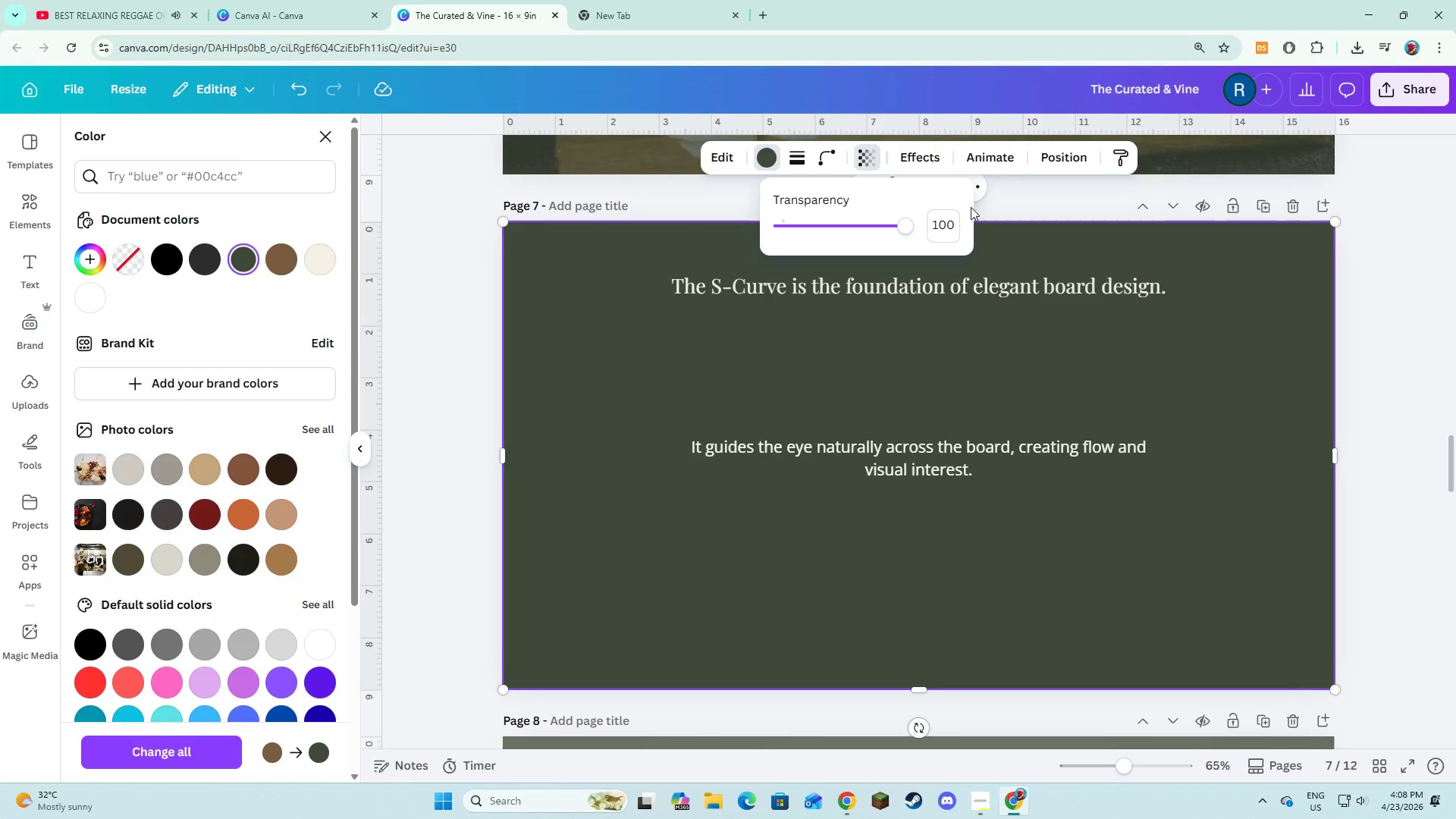 
left_click([956, 220])
 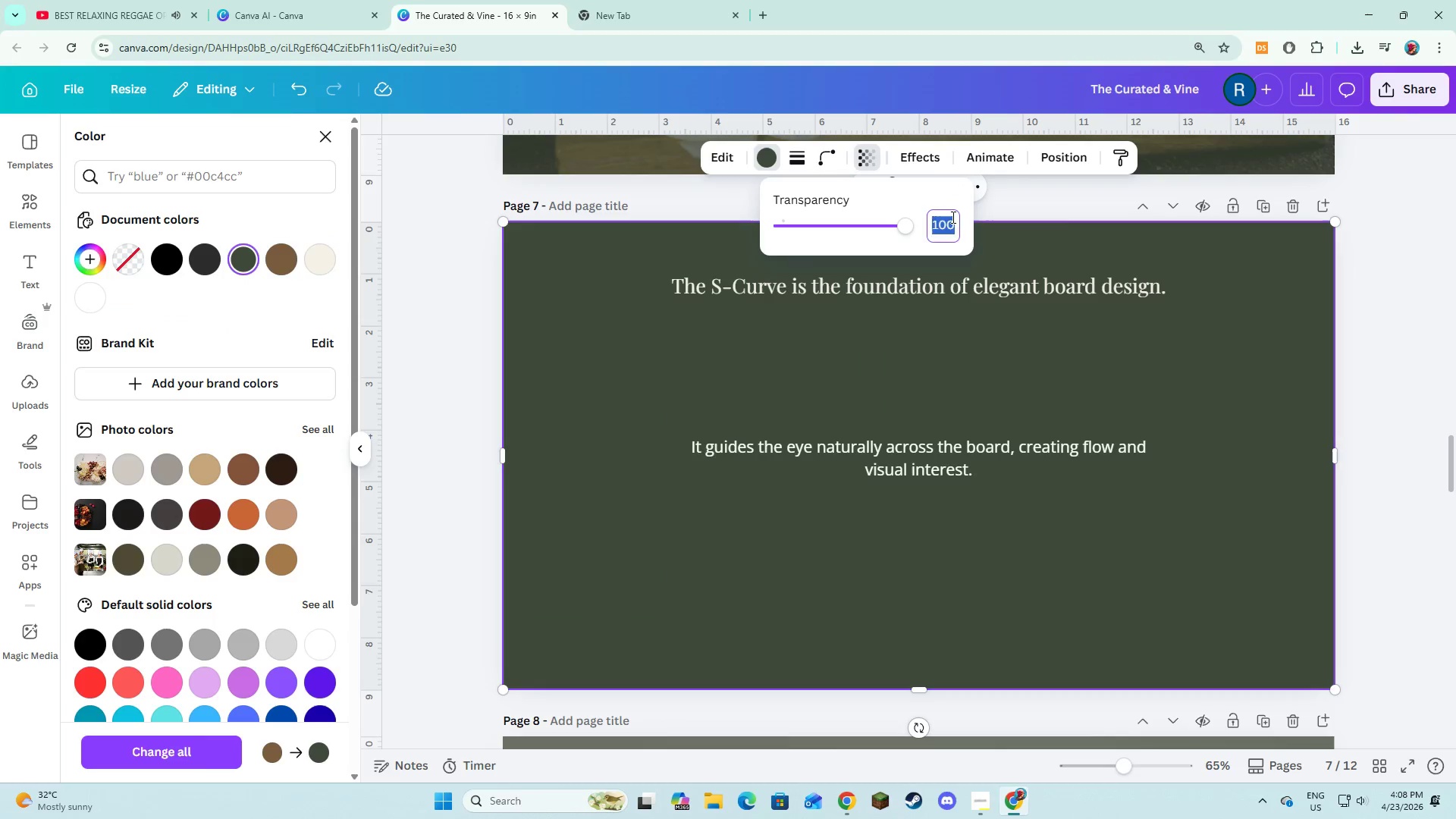 
key(Numpad7)
 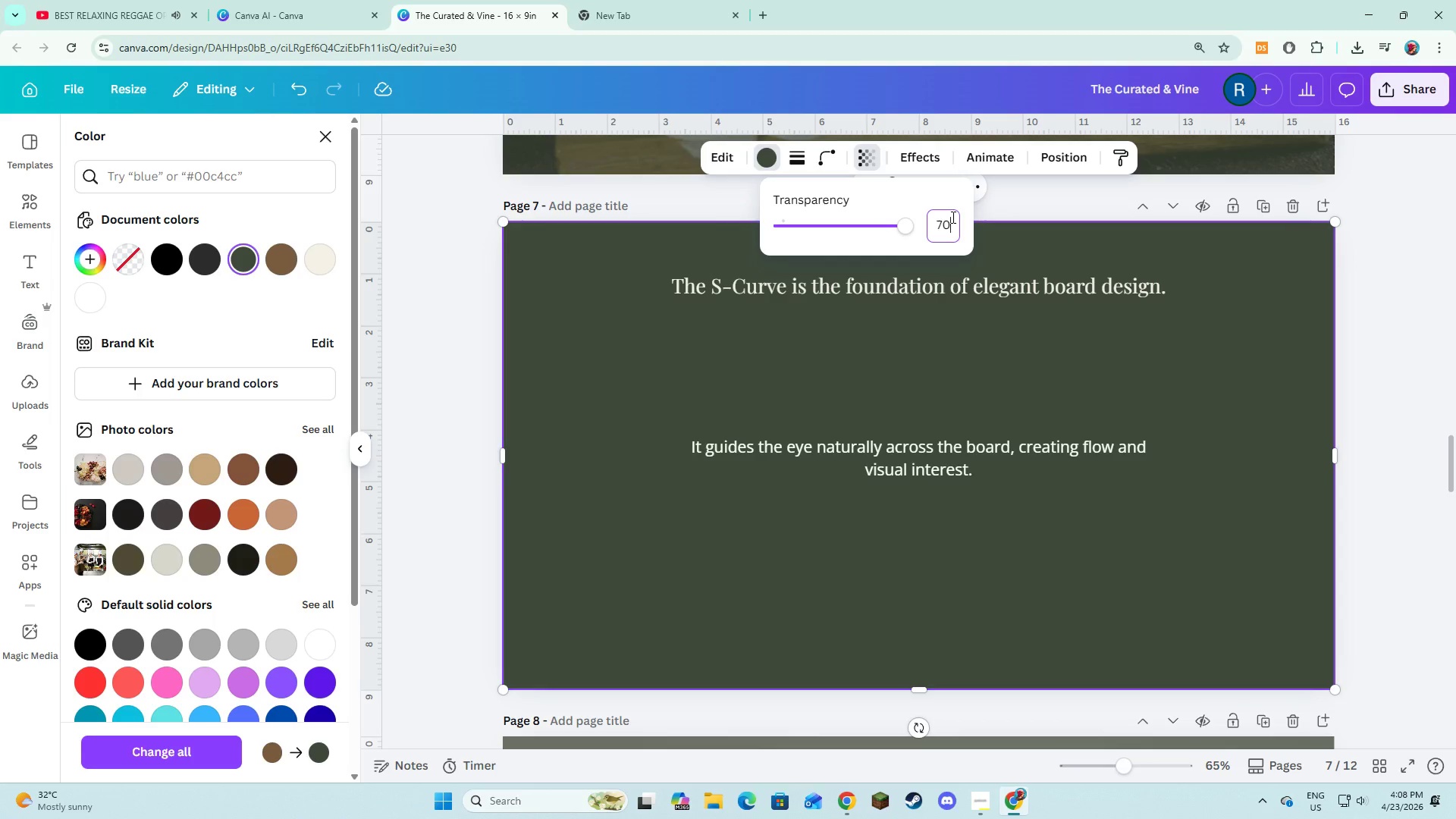 
key(Numpad0)
 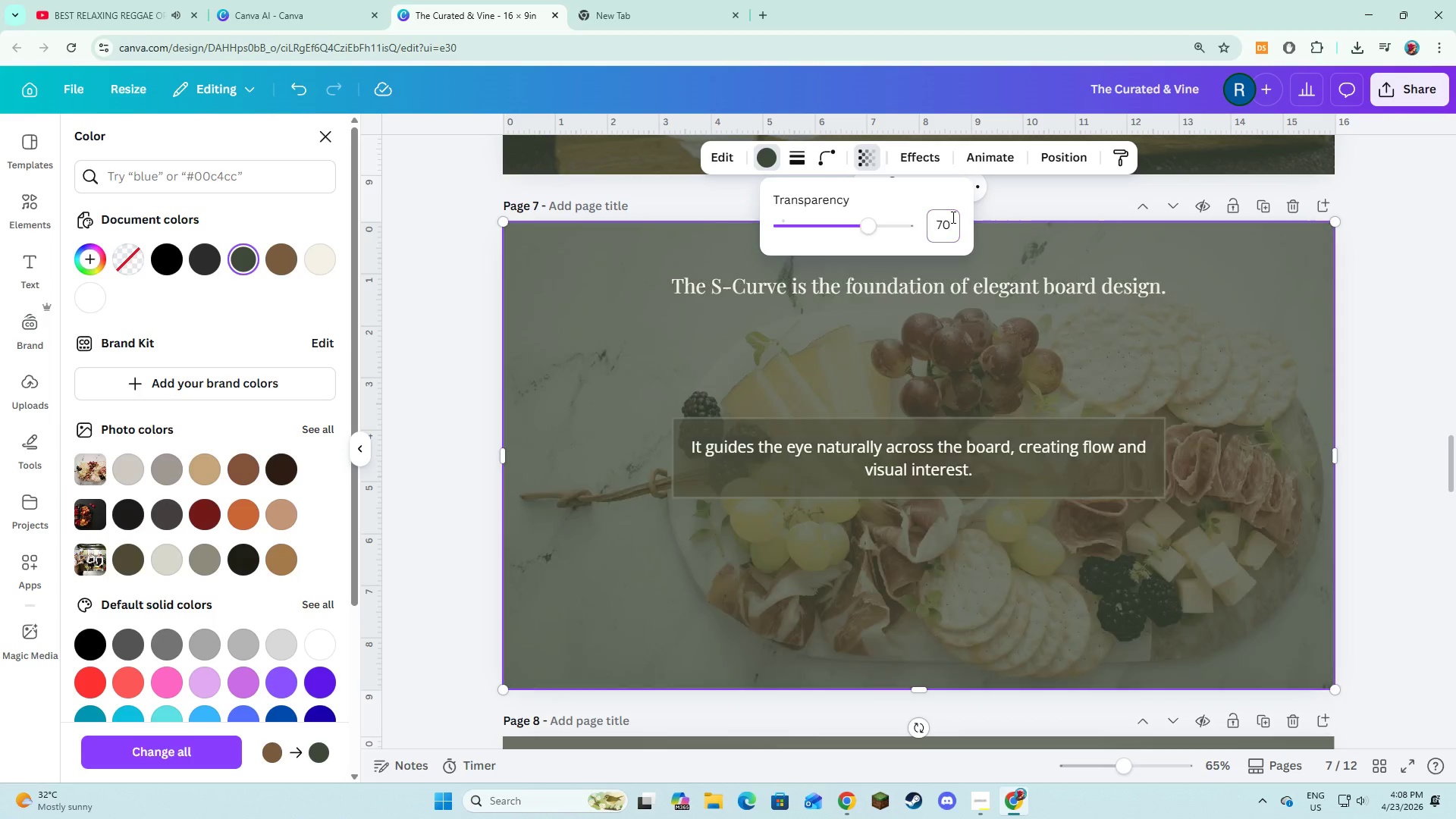 
key(NumpadEnter)
 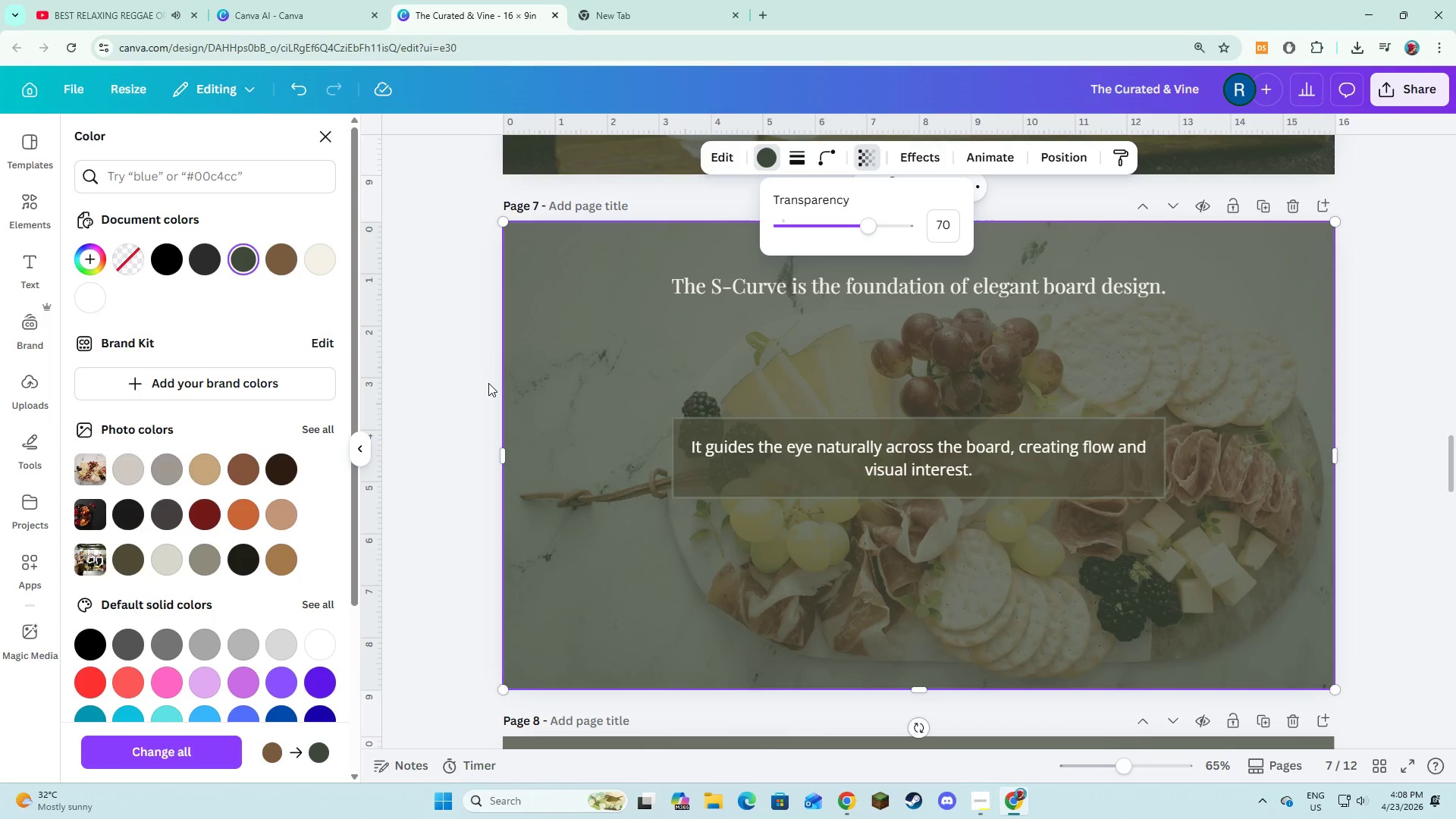 
left_click([484, 388])
 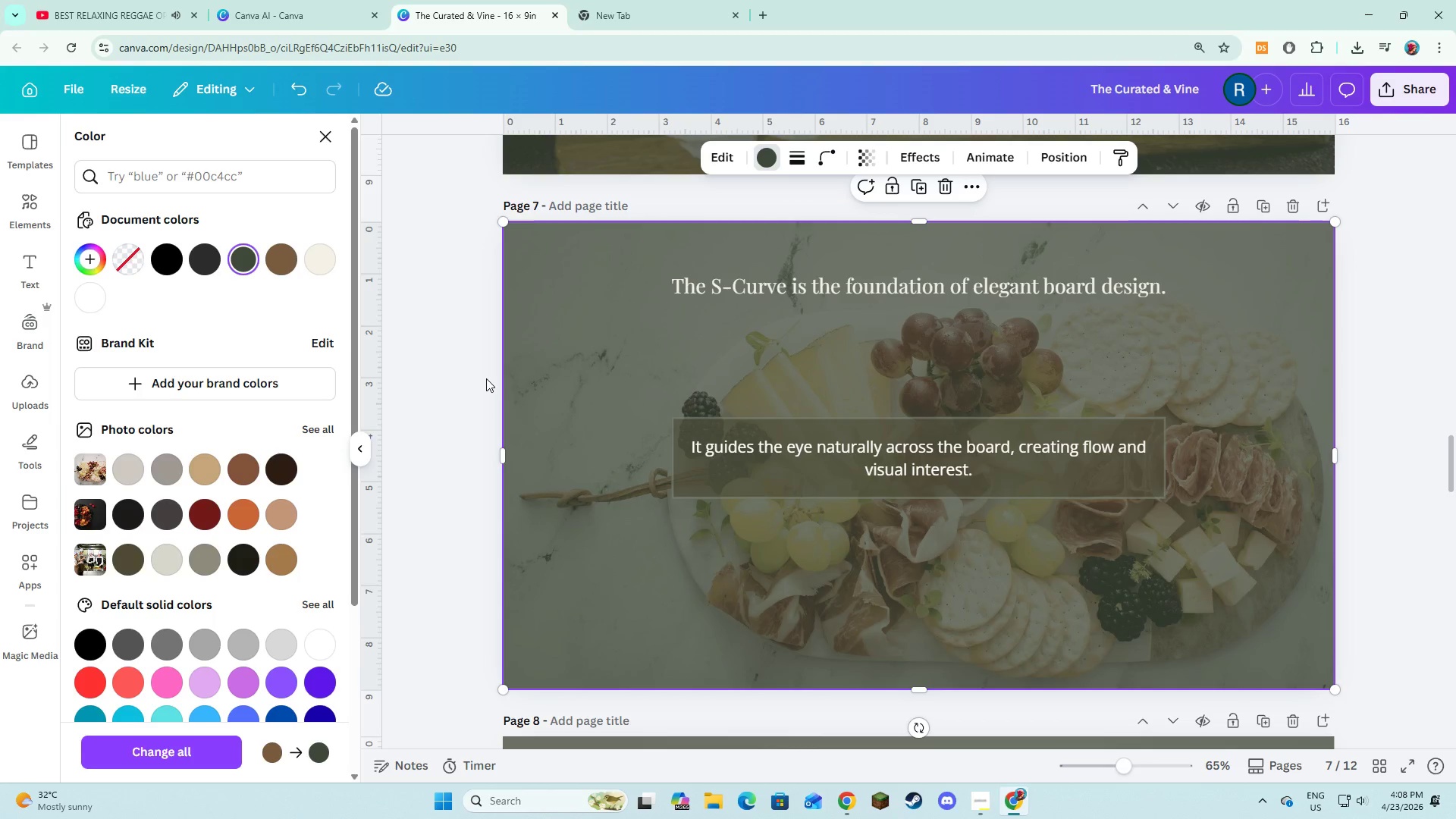 
left_click([486, 378])
 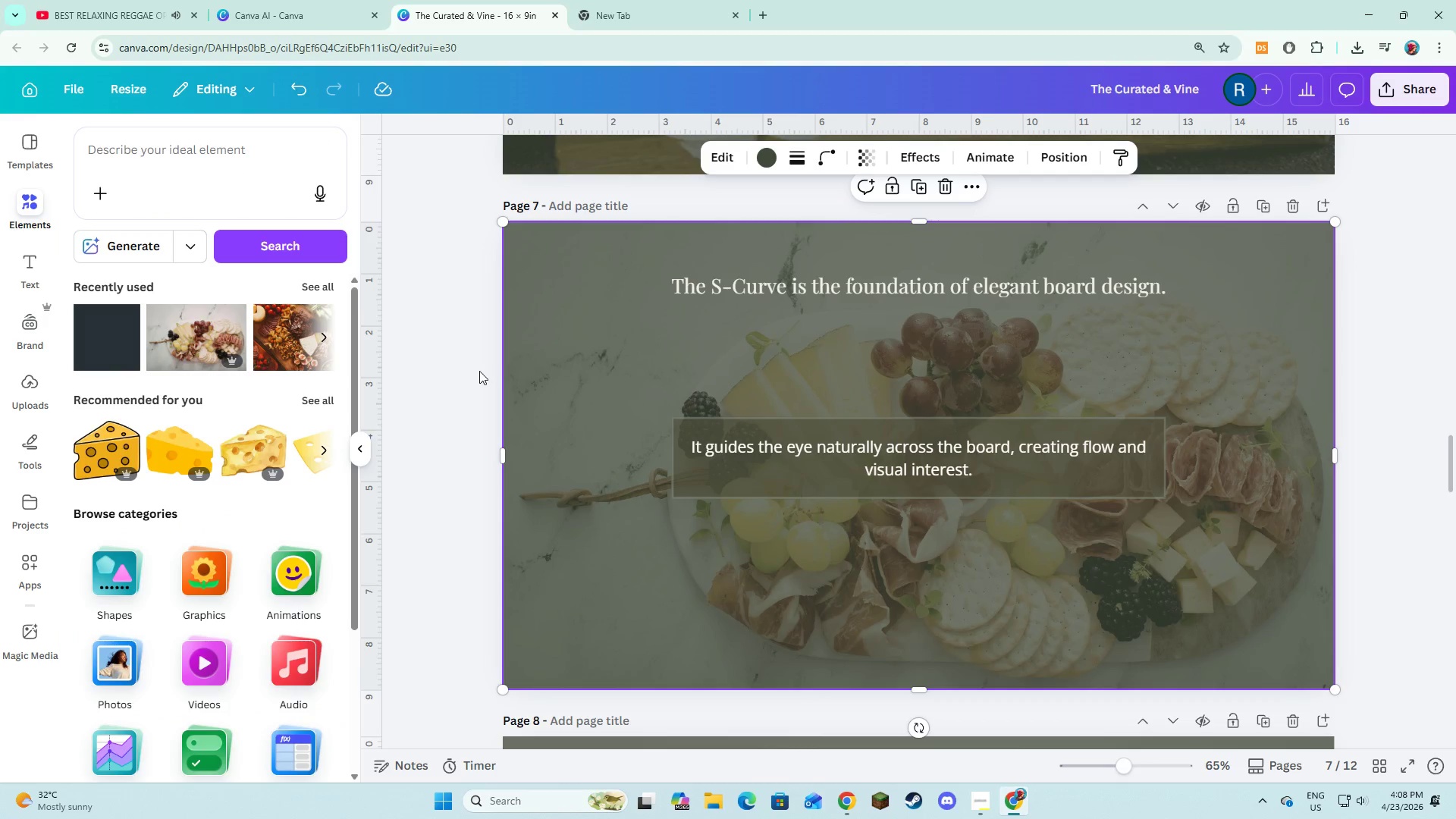 
left_click([479, 371])
 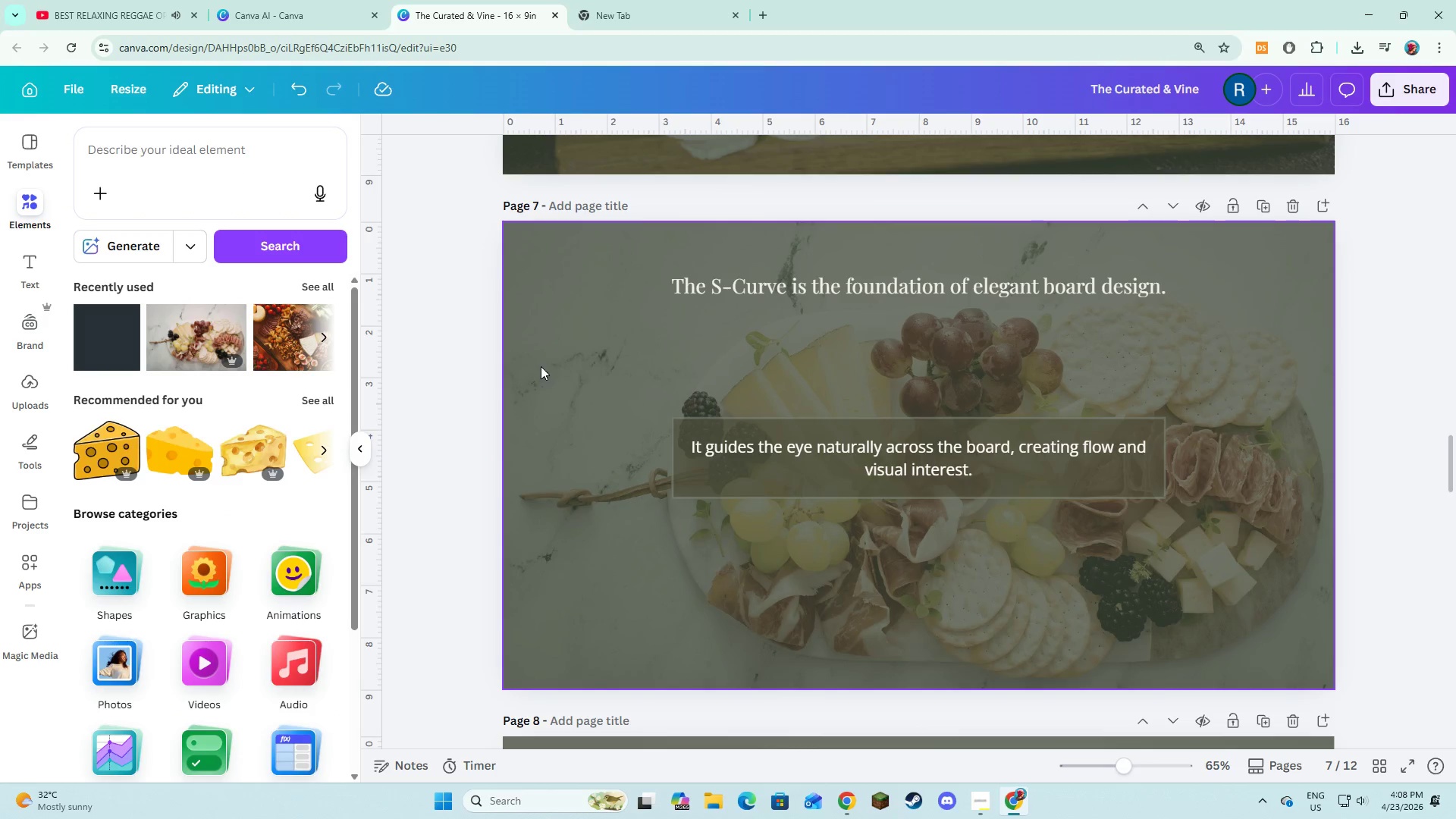 
right_click([539, 364])
 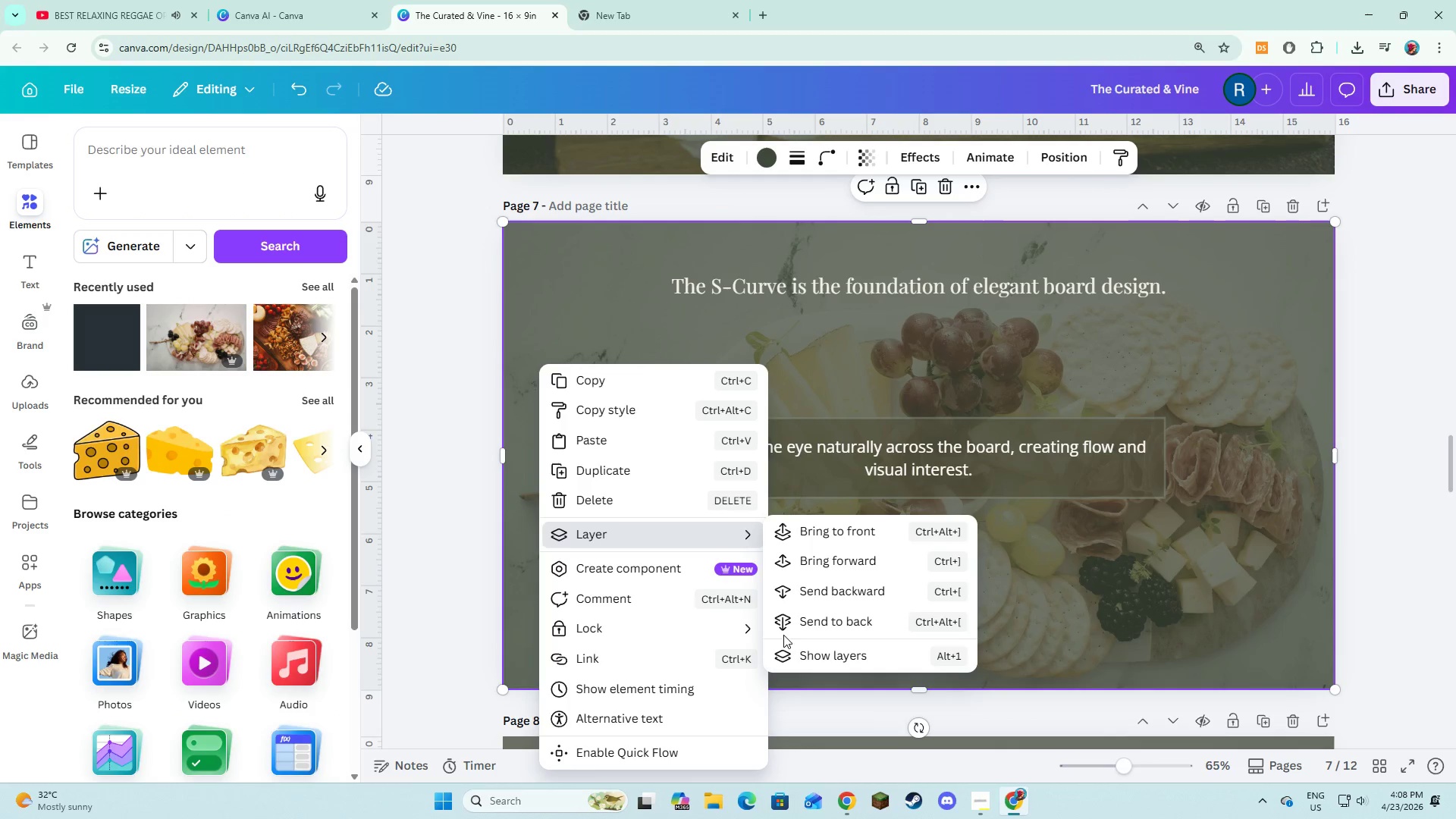 
left_click([786, 633])
 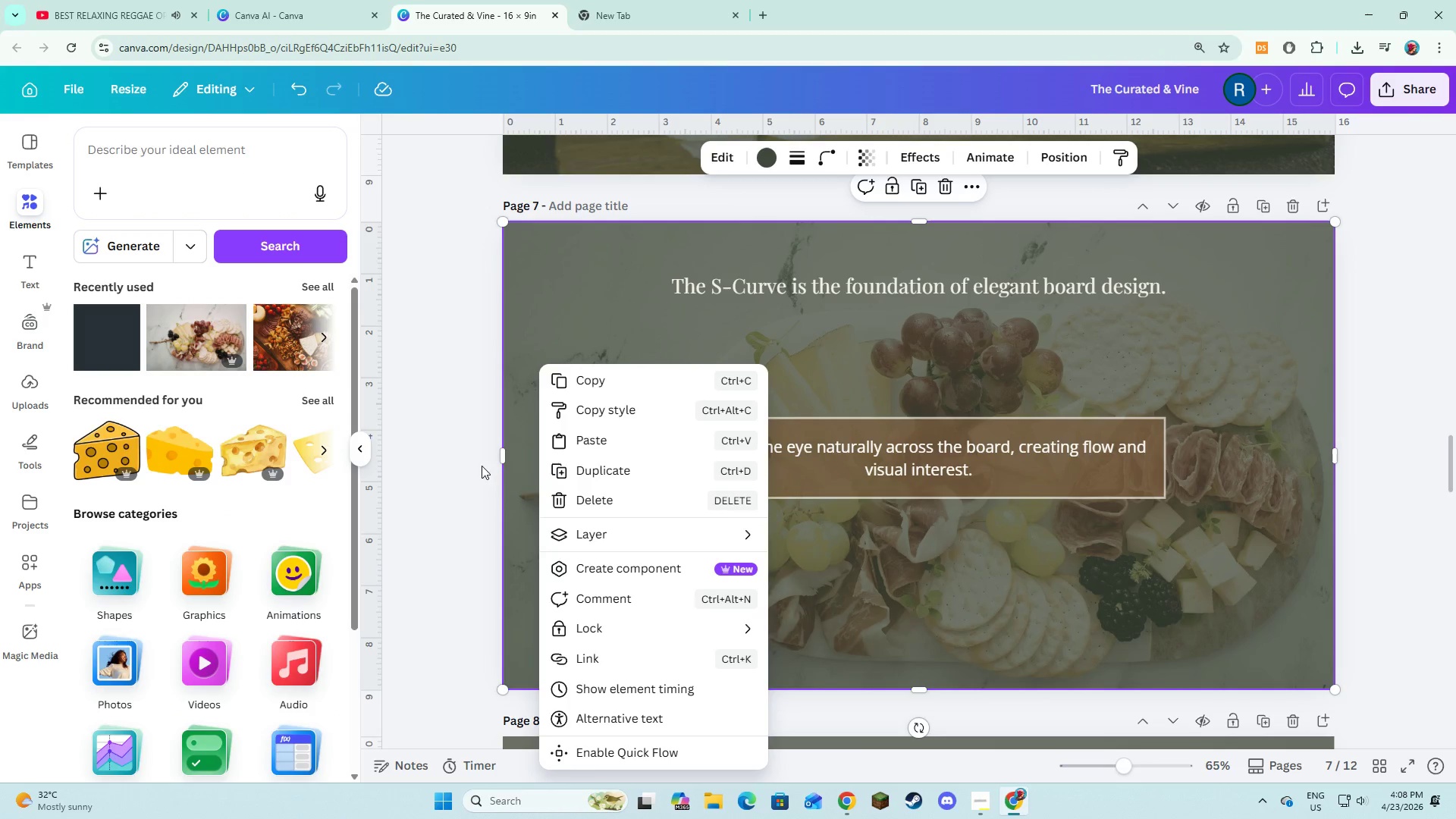 
left_click([470, 462])
 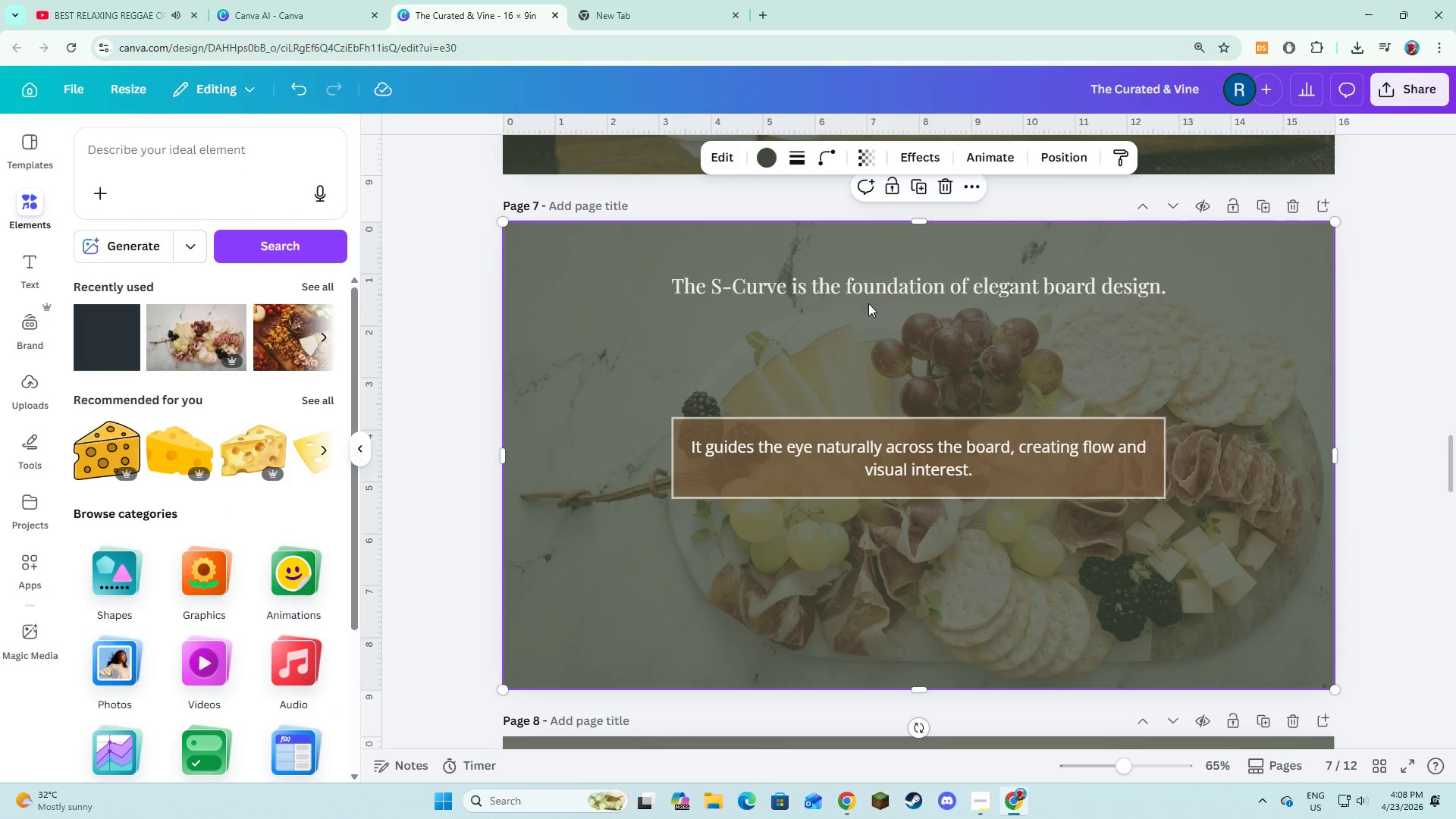 
left_click([873, 293])
 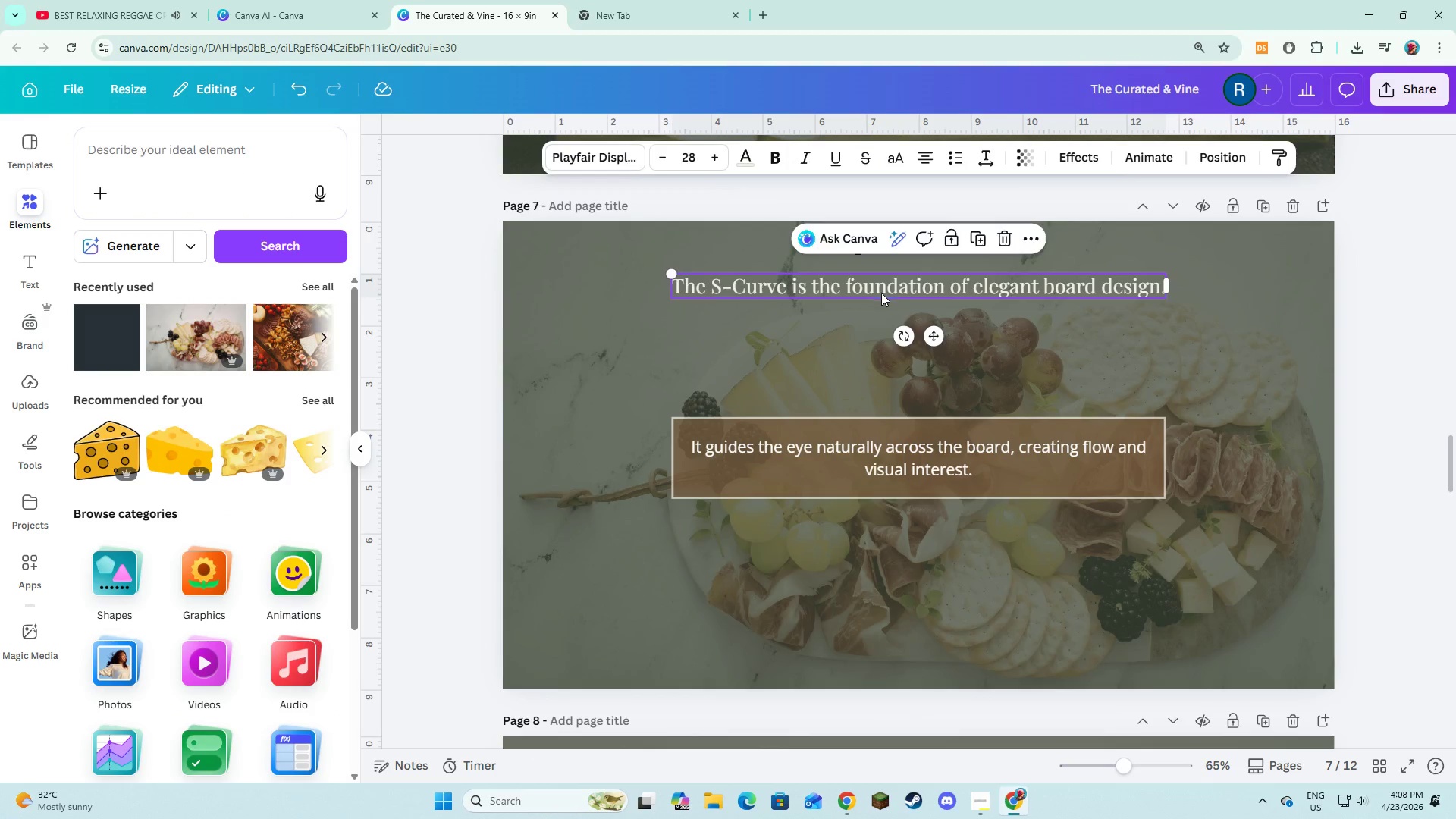 
left_click_drag(start_coordinate=[880, 291], to_coordinate=[885, 362])
 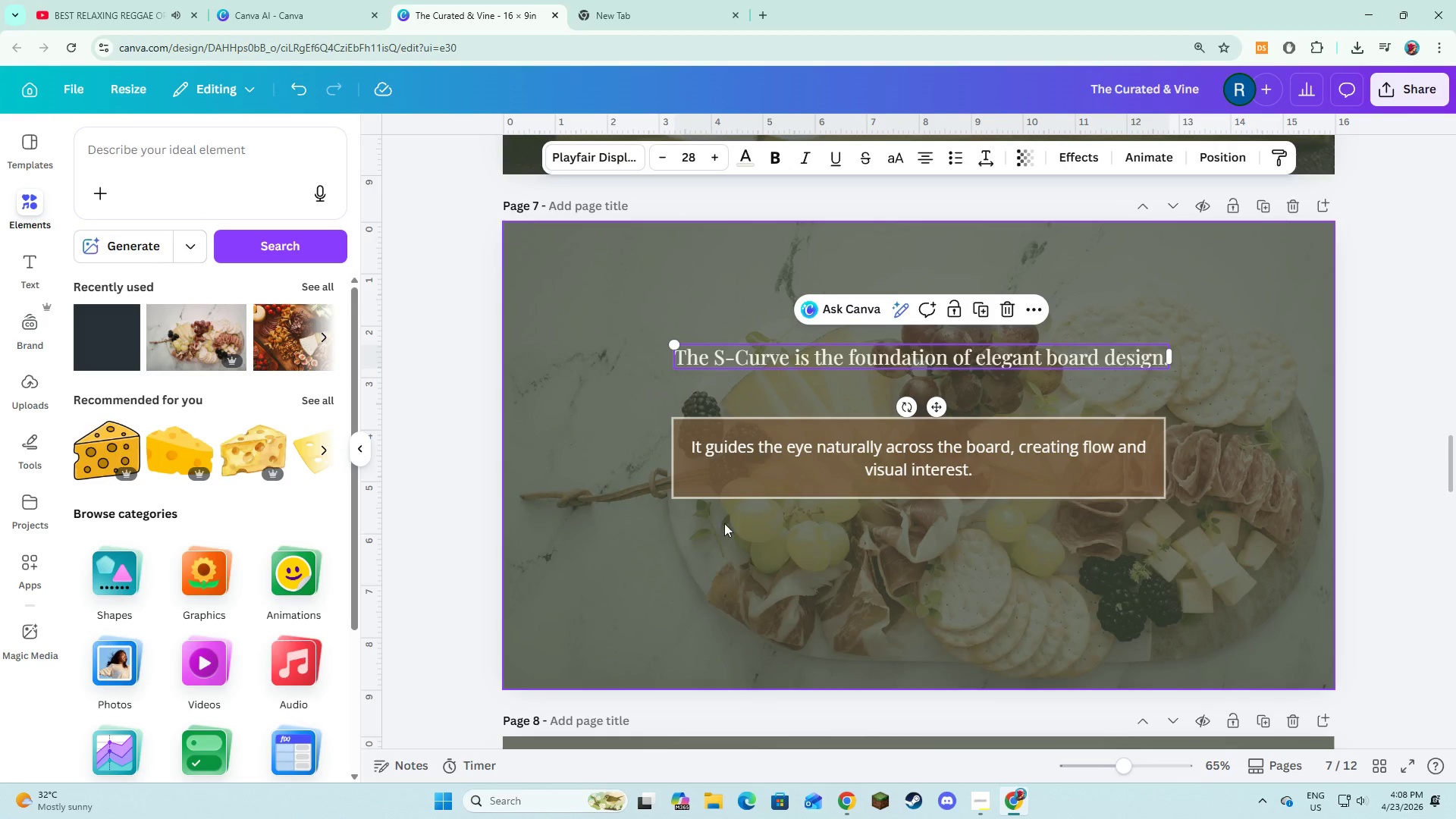 
left_click_drag(start_coordinate=[723, 532], to_coordinate=[714, 531])
 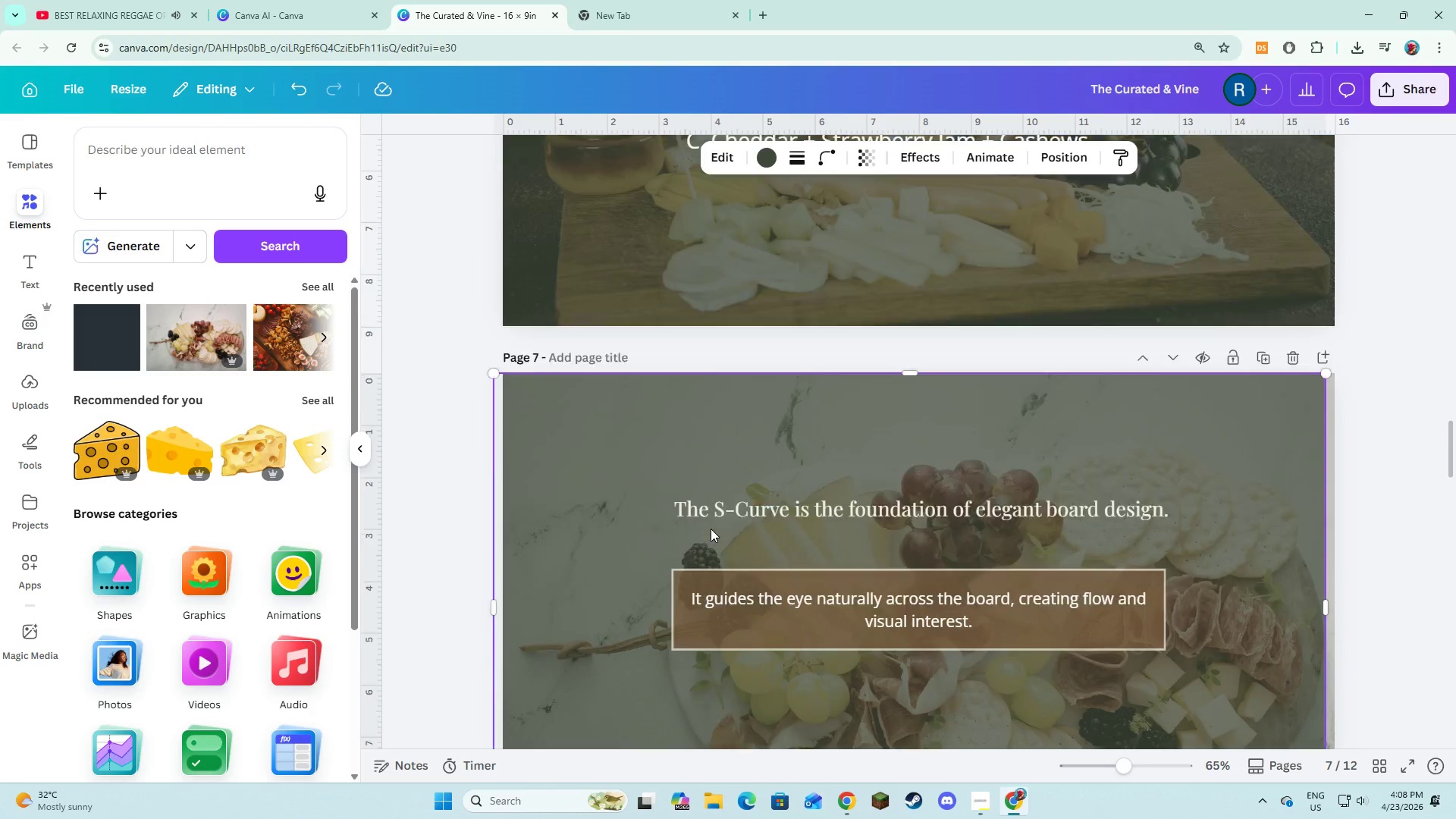 
scroll: coordinate [710, 529], scroll_direction: none, amount: 0.0
 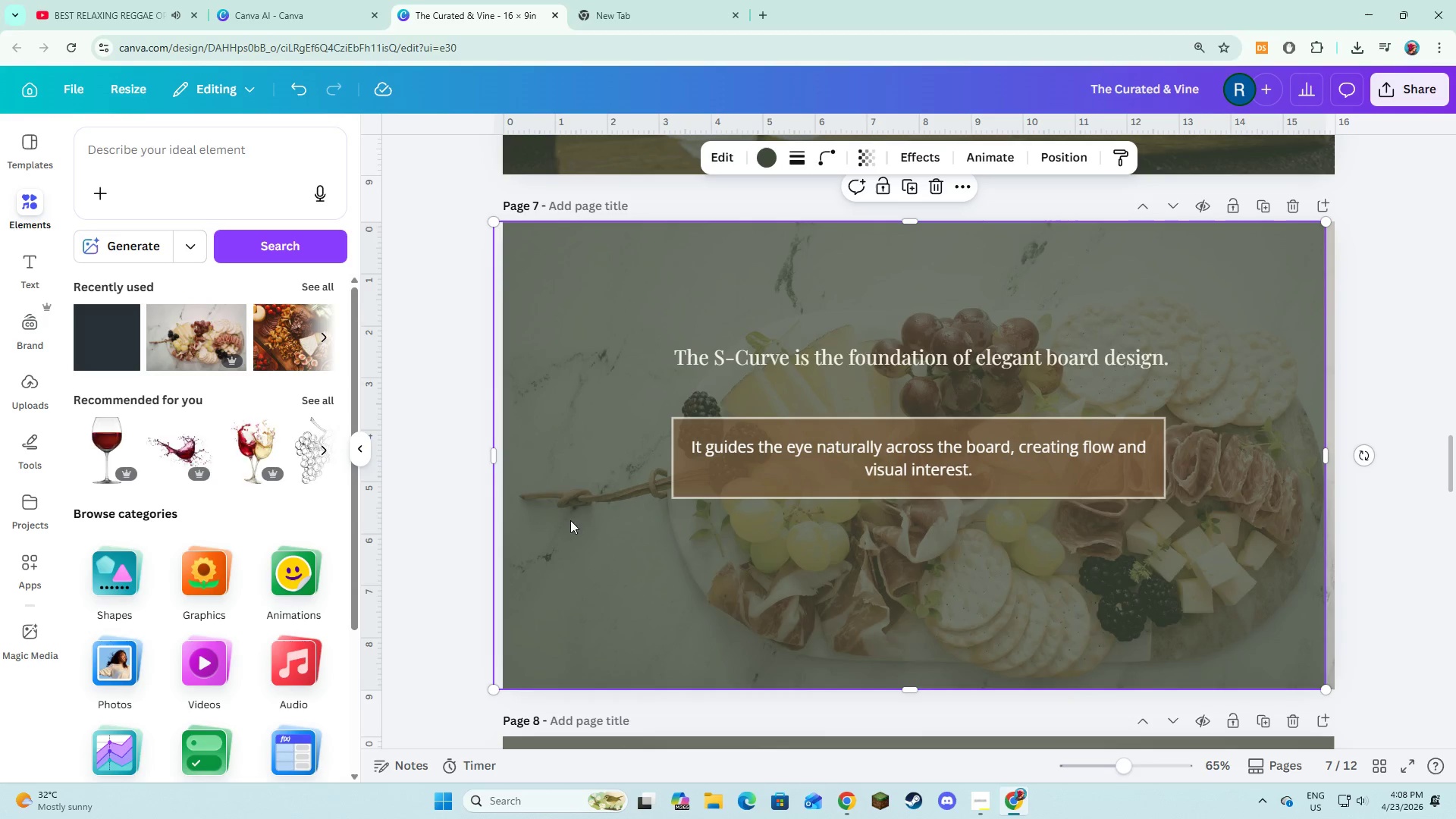 
left_click_drag(start_coordinate=[577, 530], to_coordinate=[583, 530])
 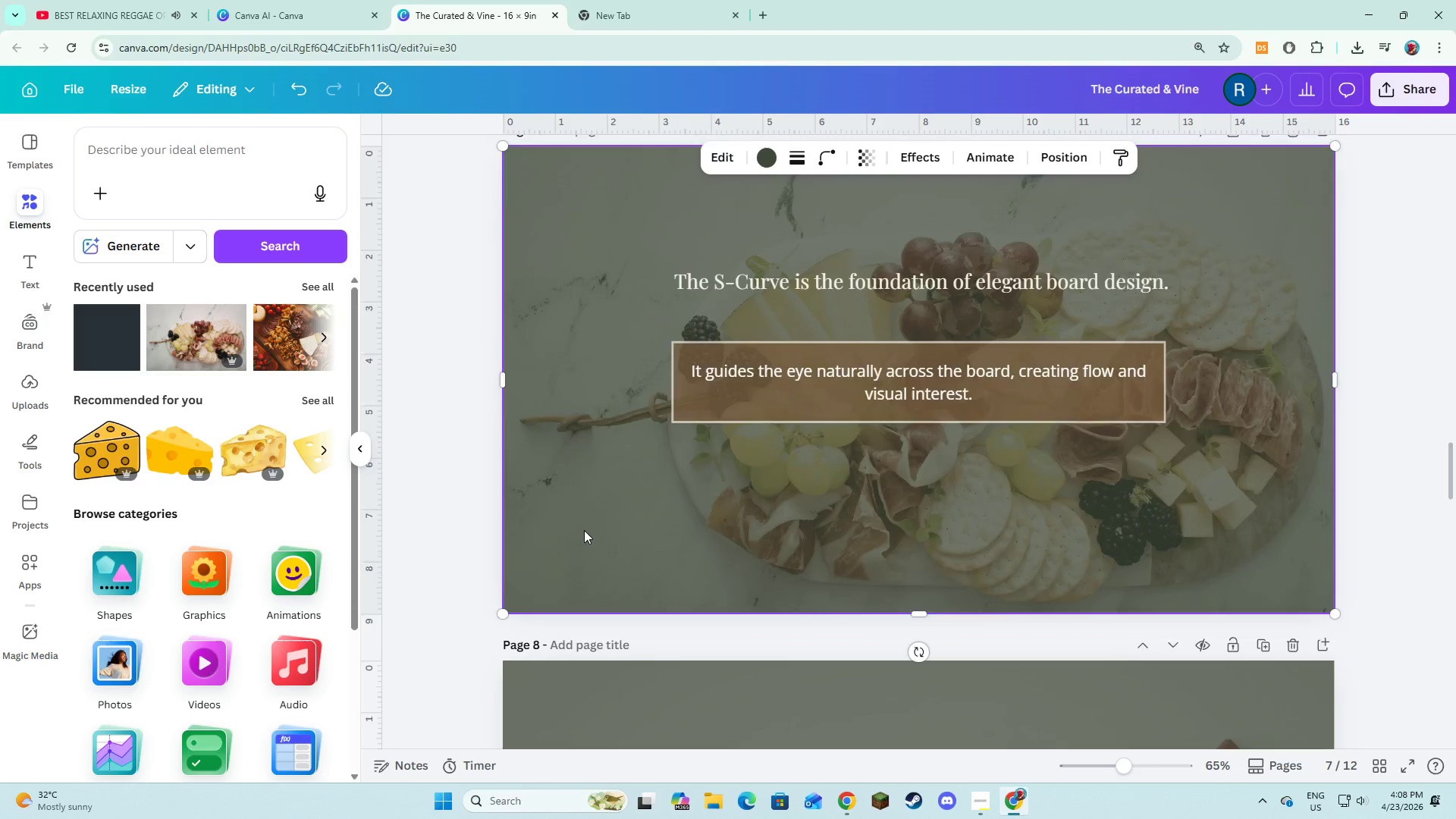 
scroll: coordinate [584, 530], scroll_direction: down, amount: 7.0
 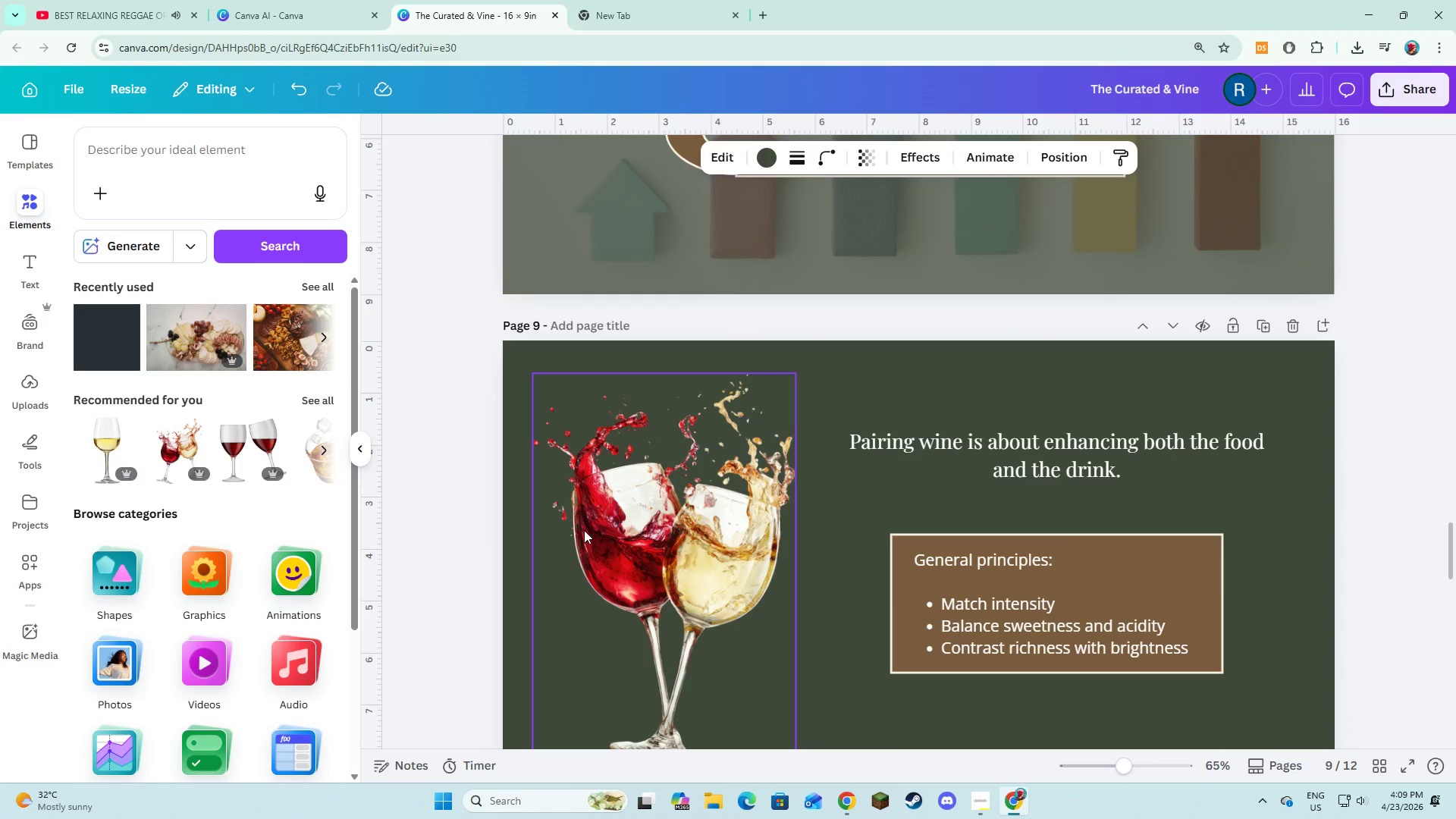 
wait(6.69)
 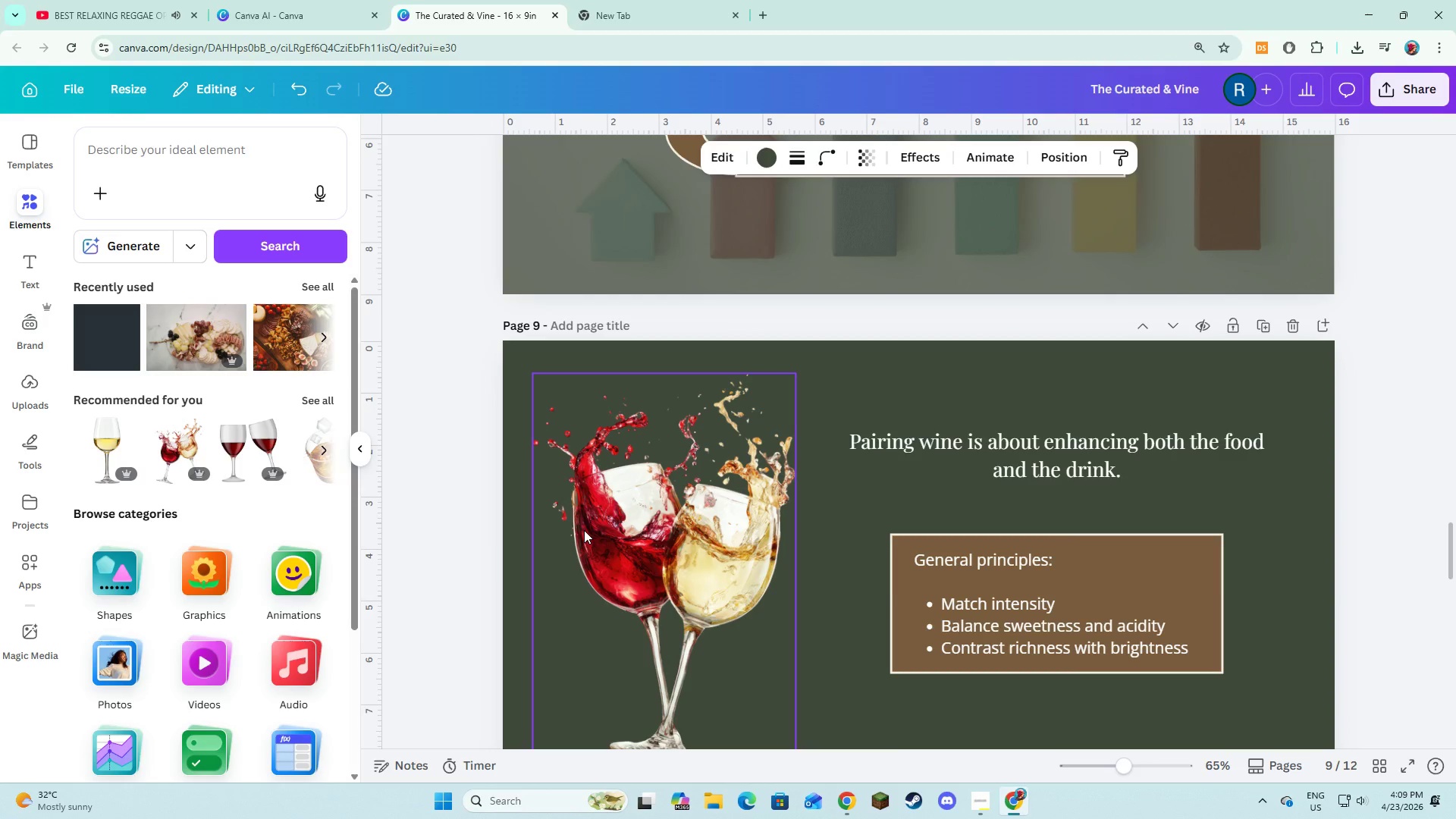 
scroll: coordinate [586, 531], scroll_direction: down, amount: 6.0
 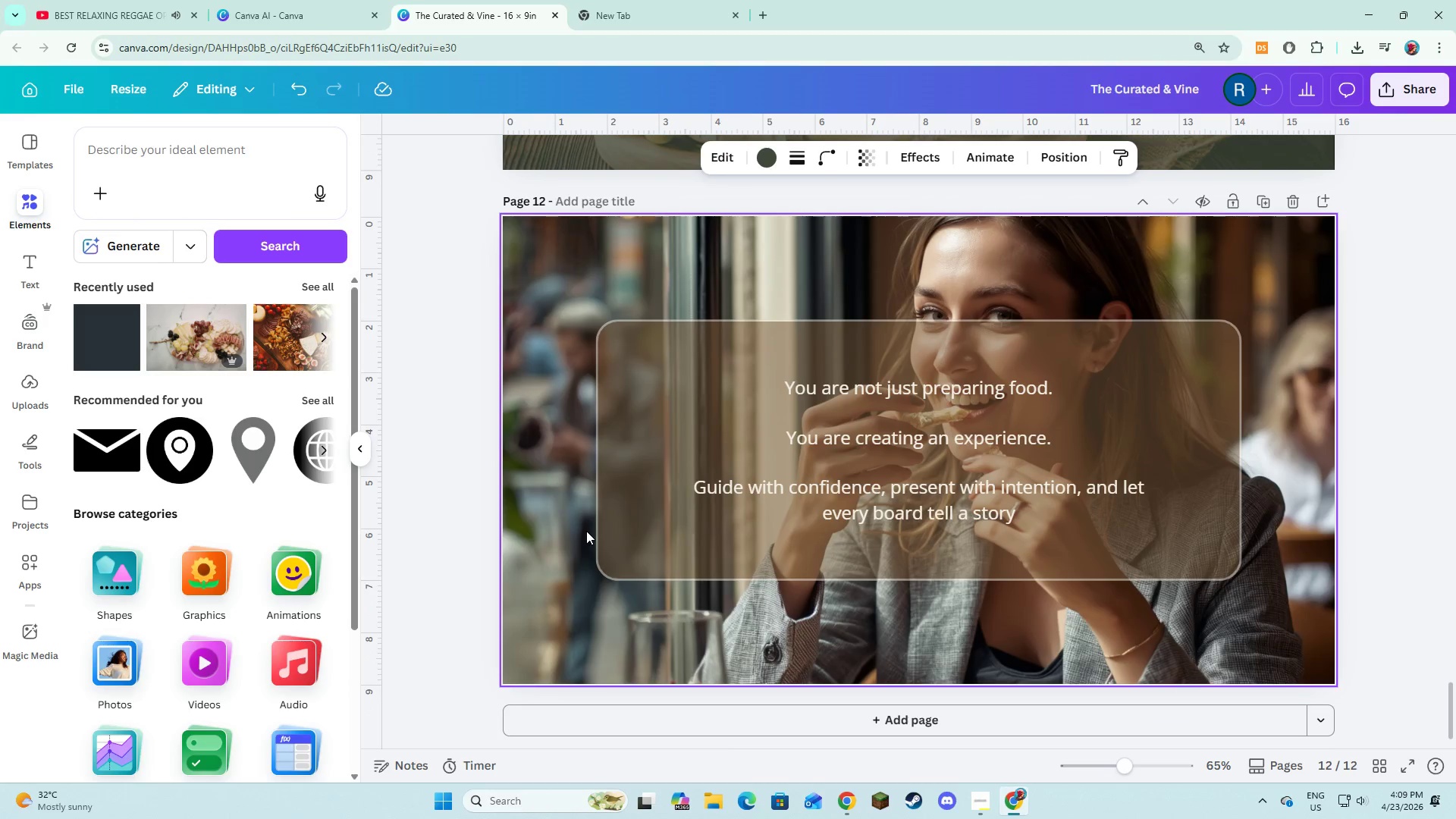 
key(Alt+AltLeft)
 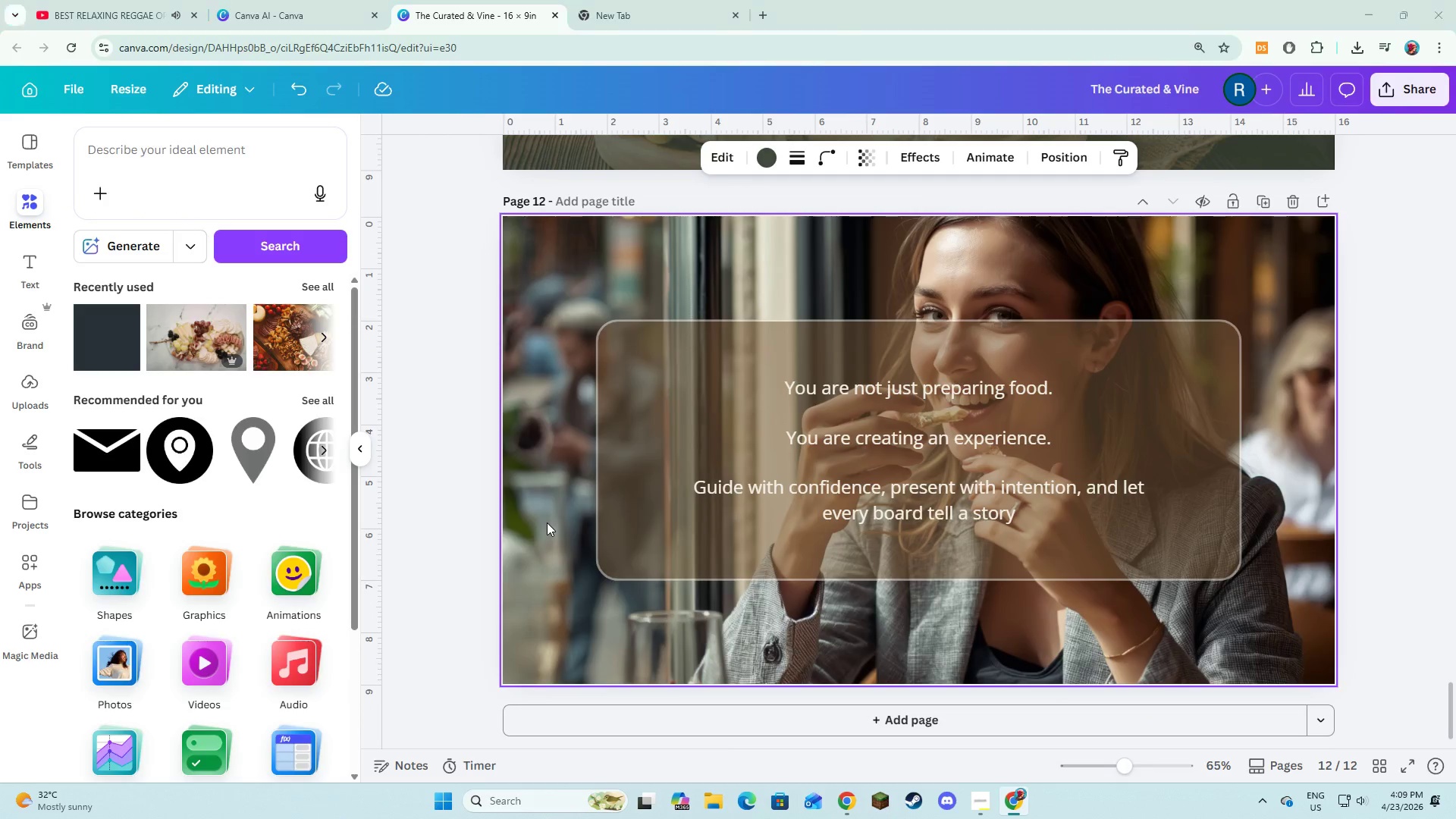 
key(Alt+Tab)